 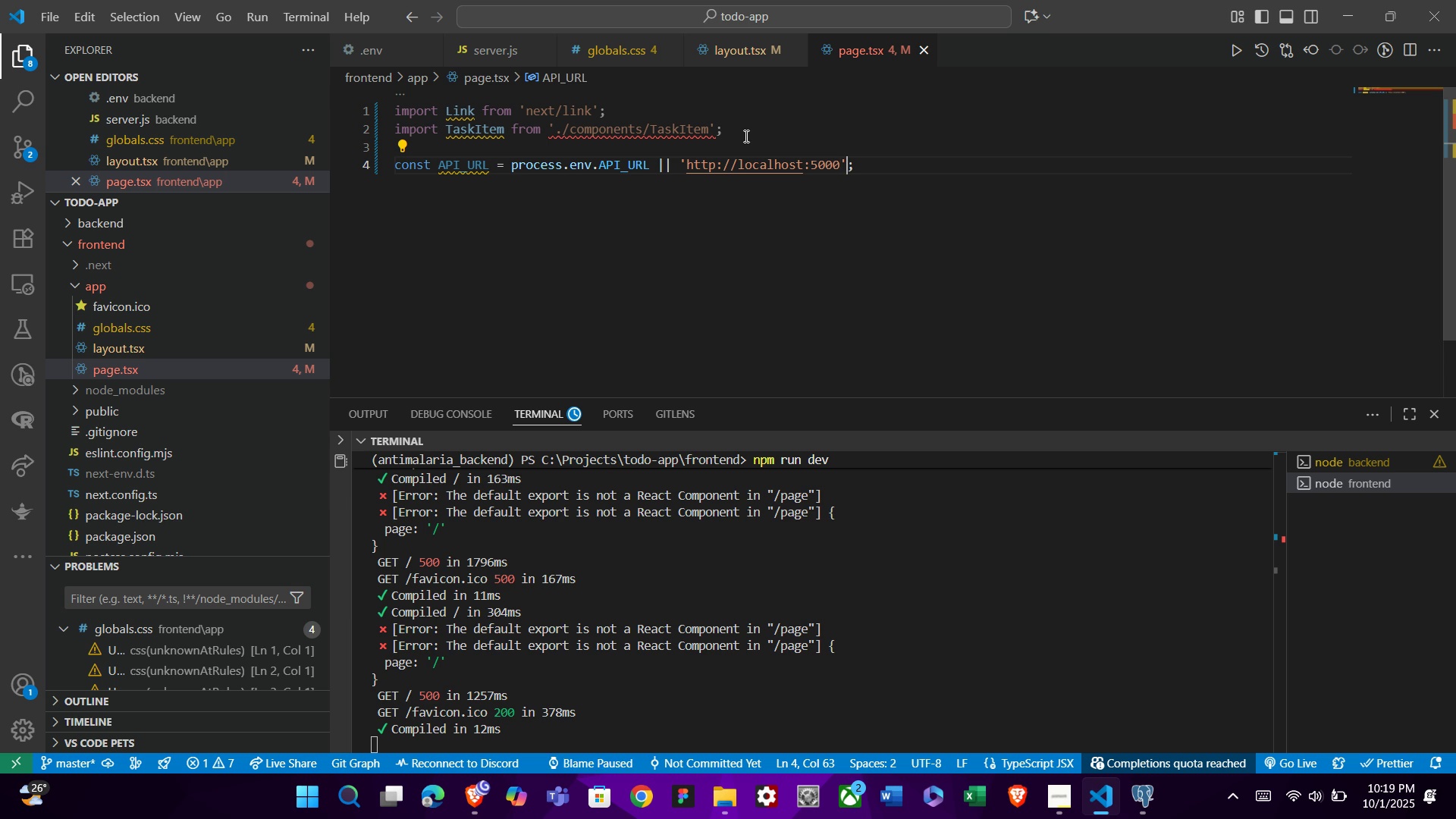 
key(ArrowRight)
 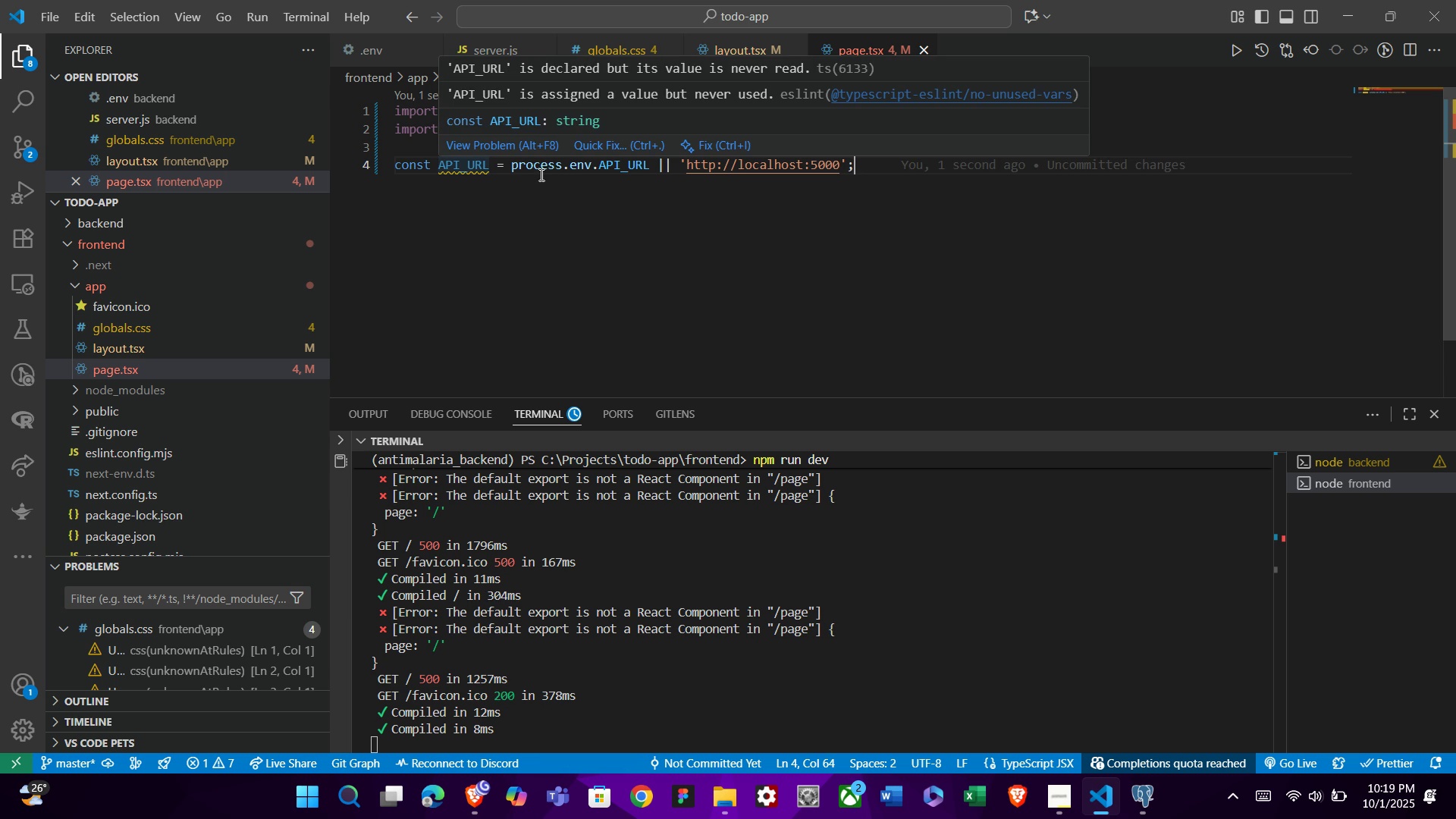 
left_click([510, 168])
 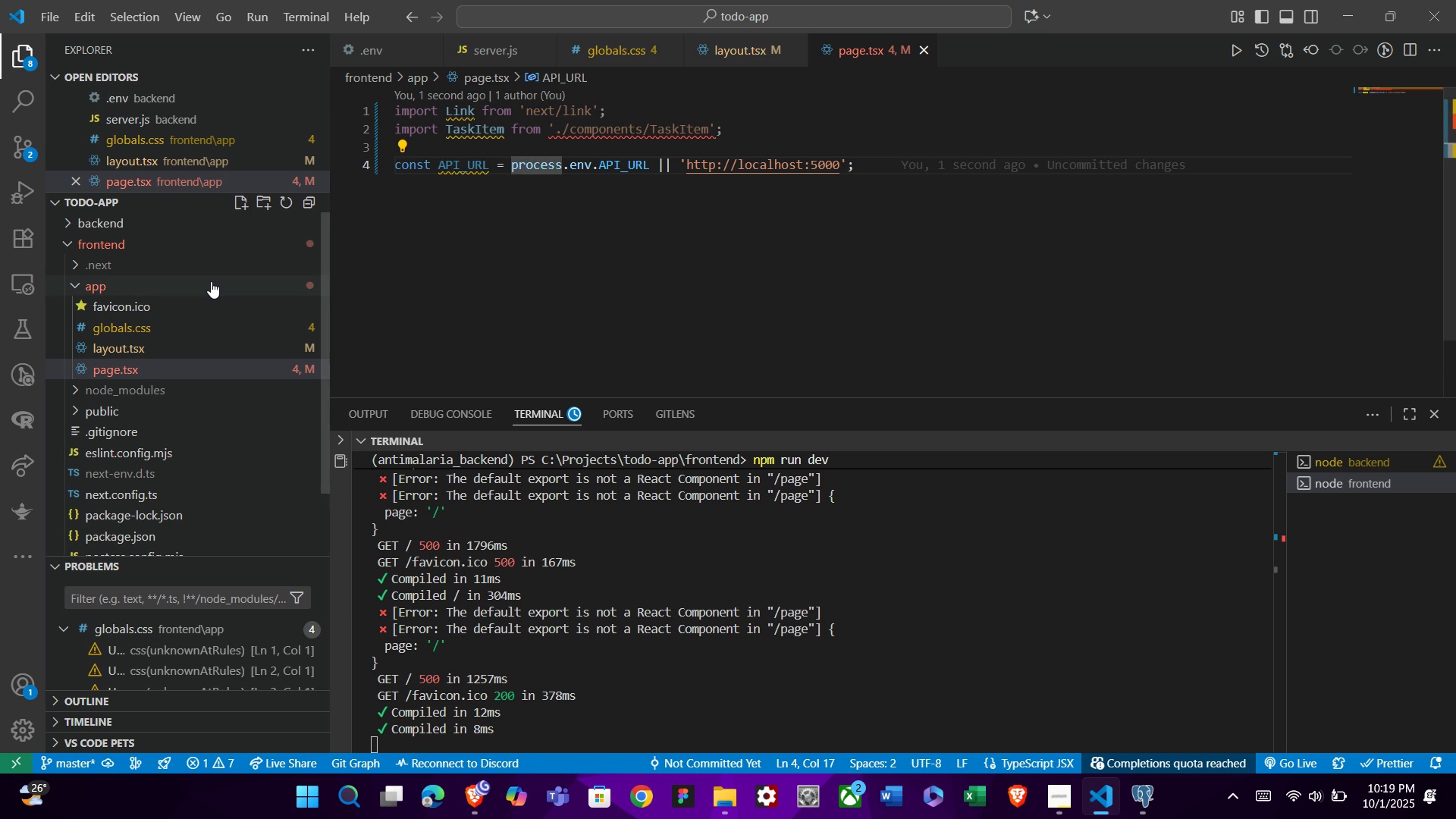 
left_click([211, 281])
 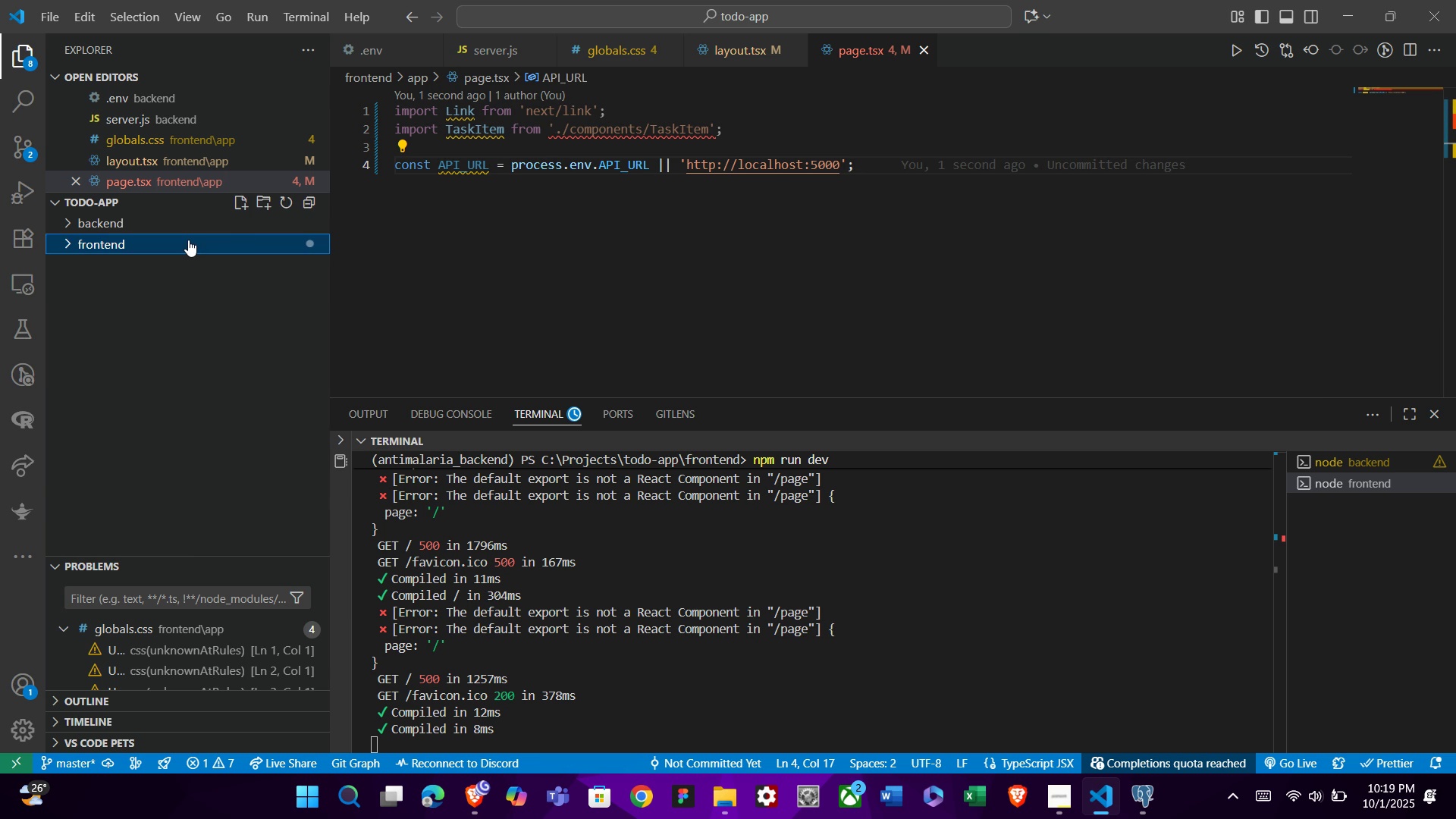 
double_click([188, 240])
 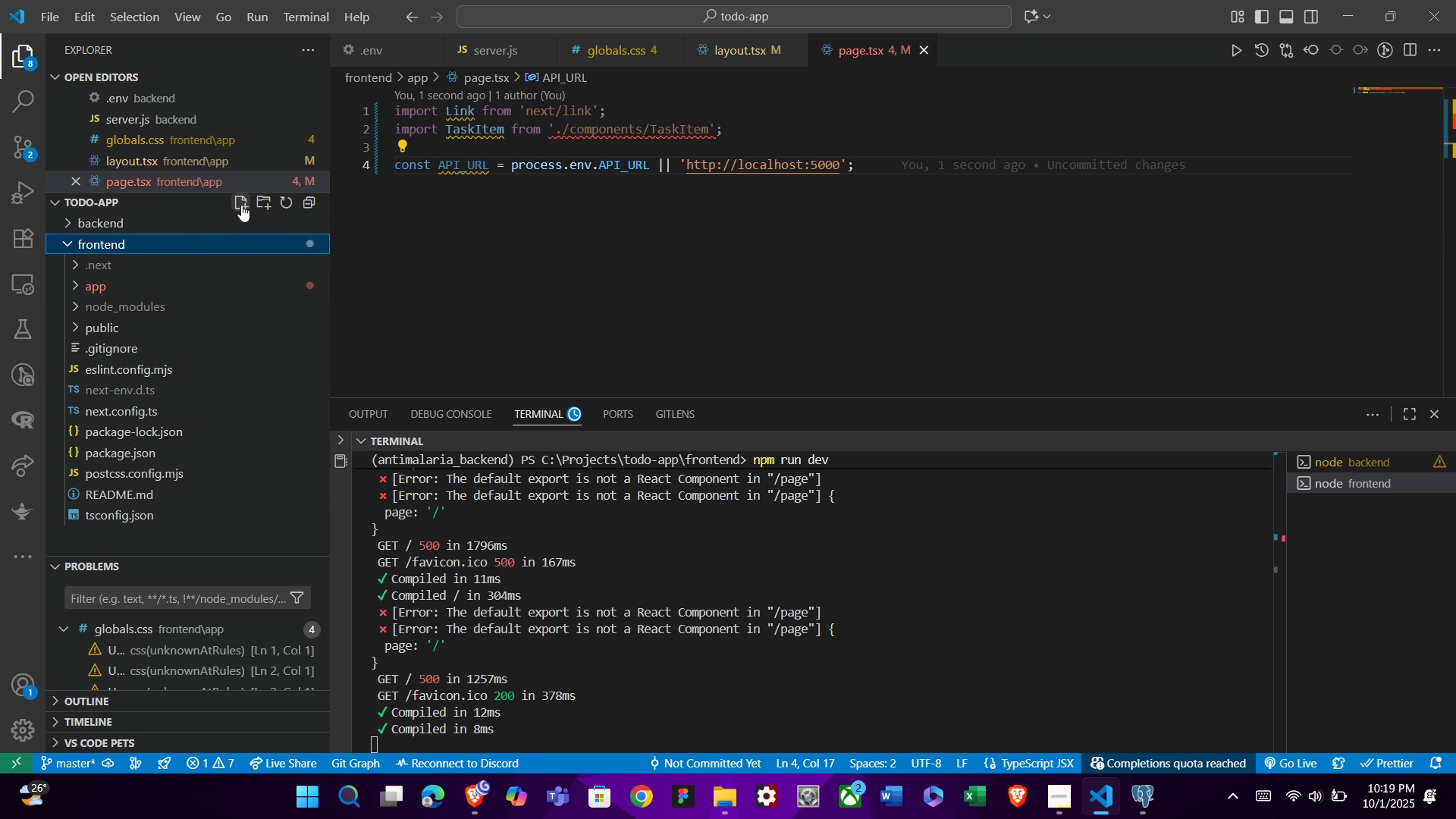 
left_click([241, 205])
 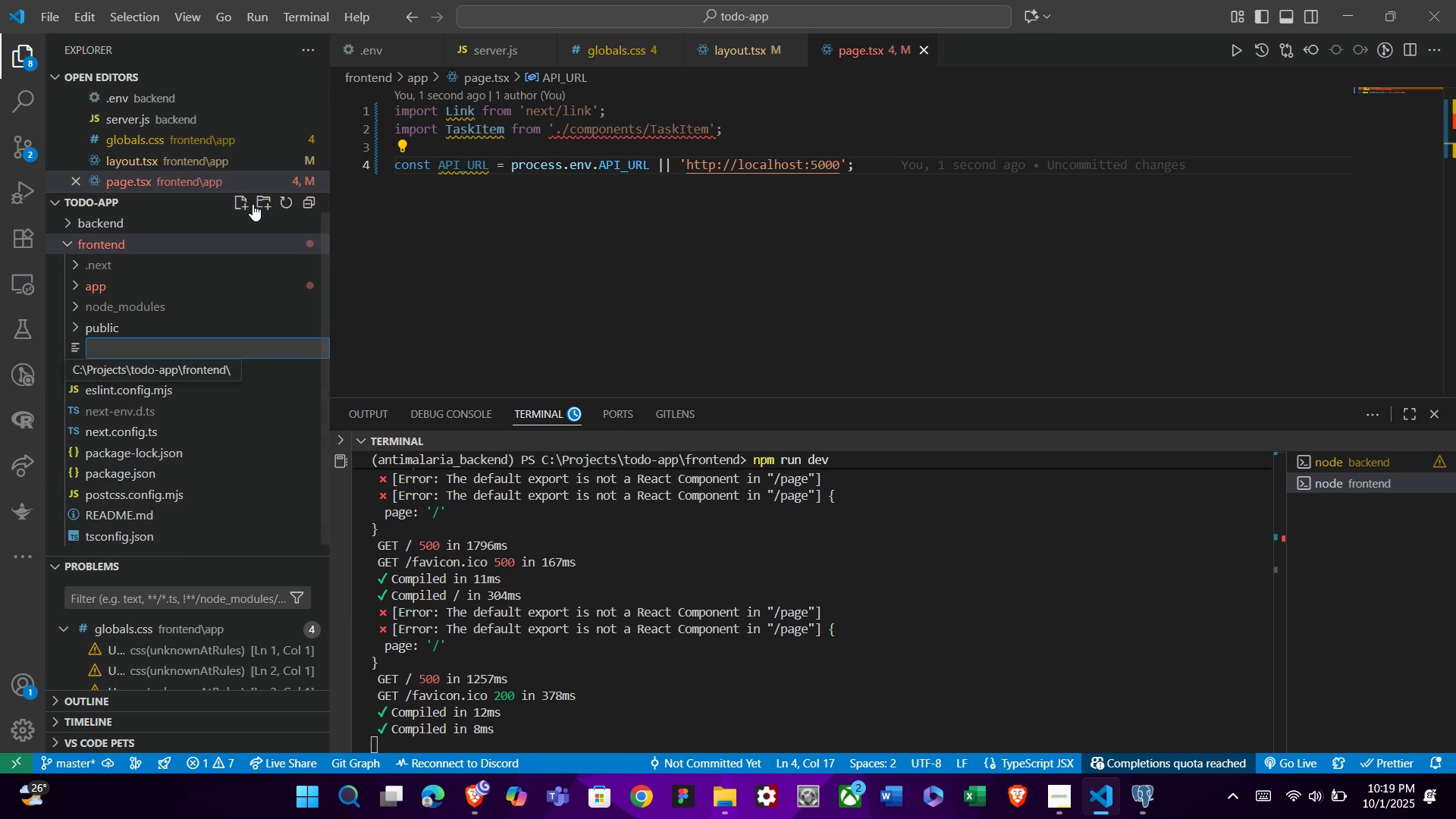 
type(.env)
 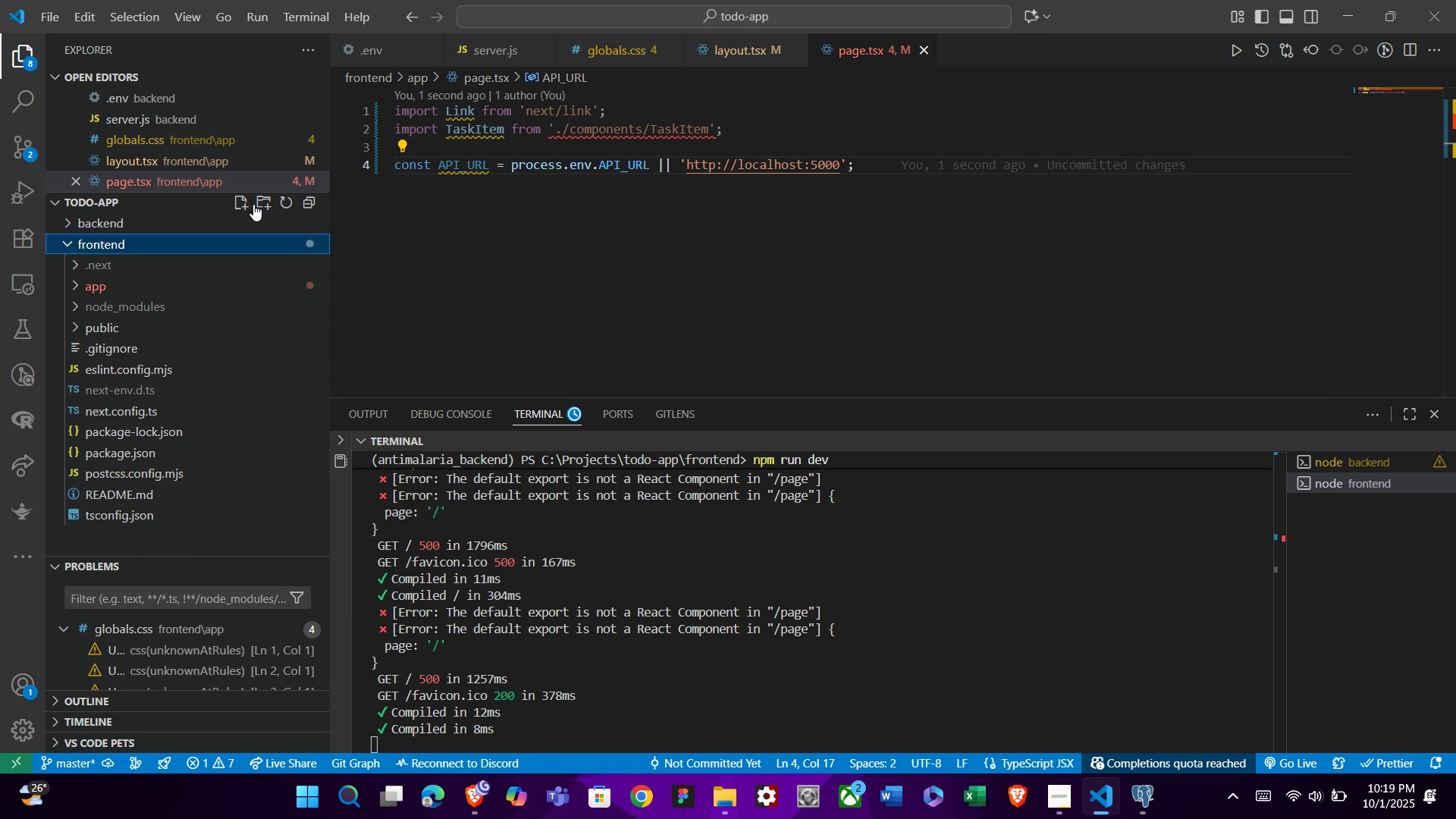 
key(Enter)
 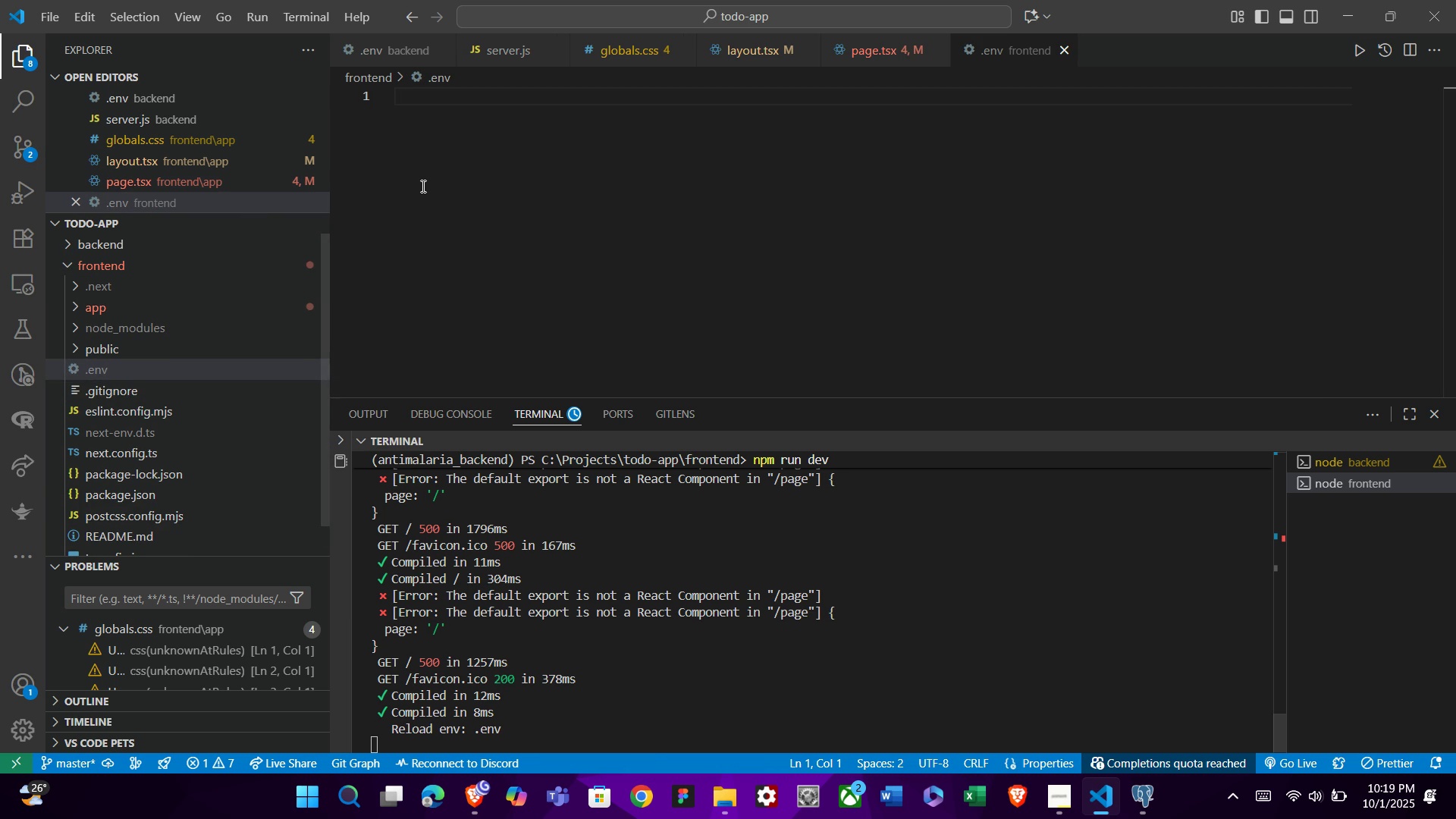 
left_click([422, 186])
 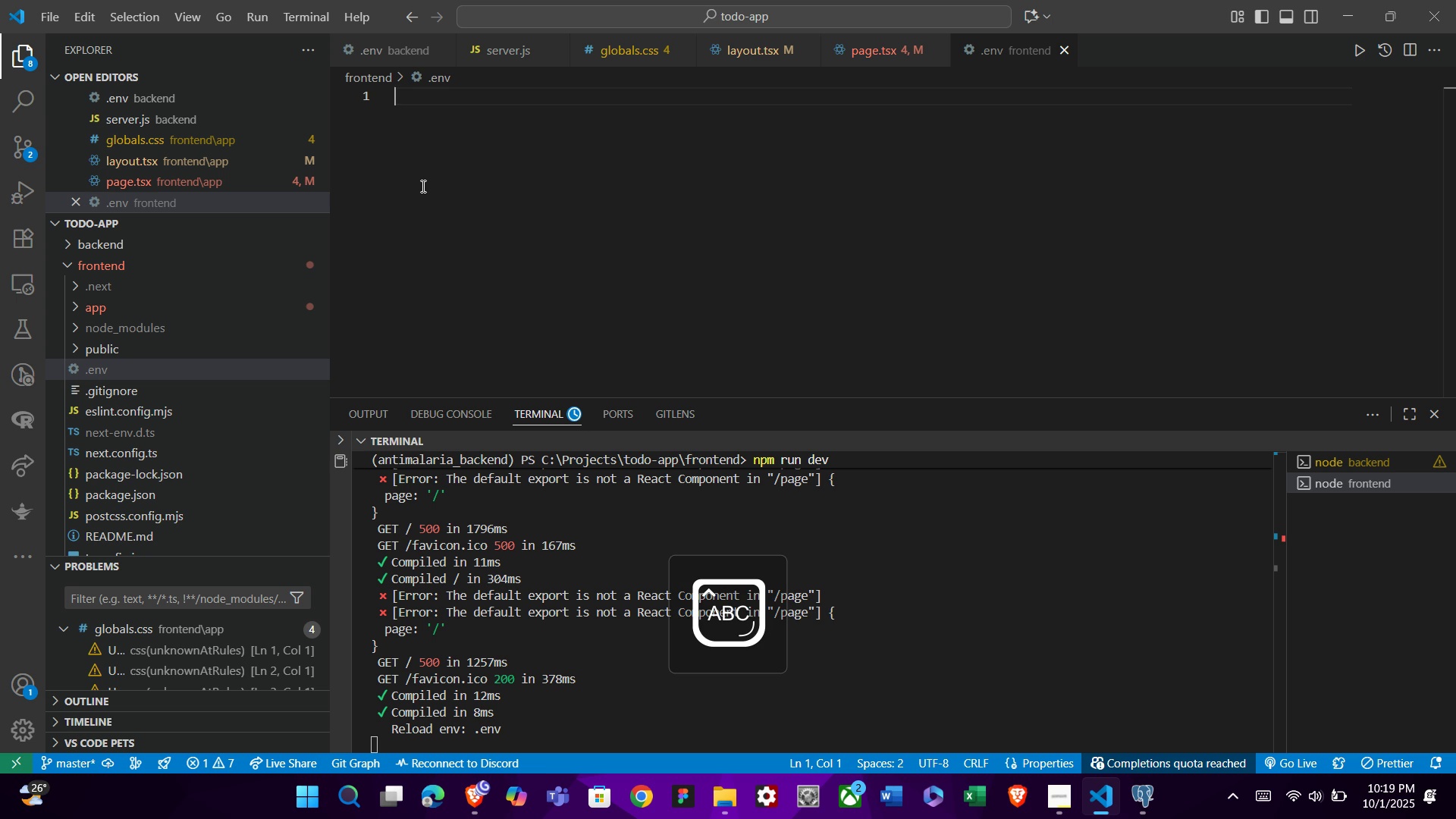 
type(API_URL=localhost://5000)